 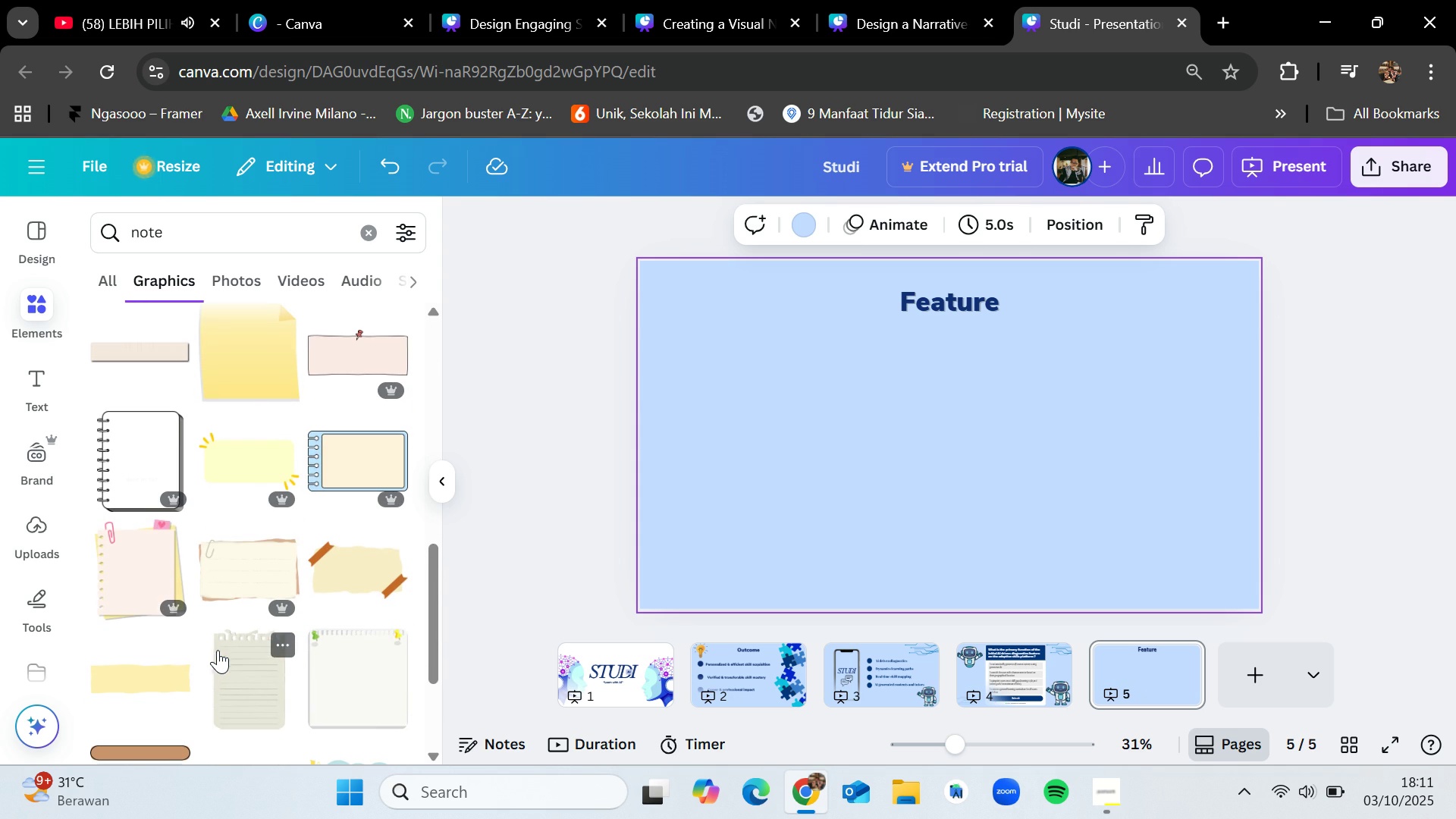 
scroll: coordinate [264, 679], scroll_direction: down, amount: 7.0
 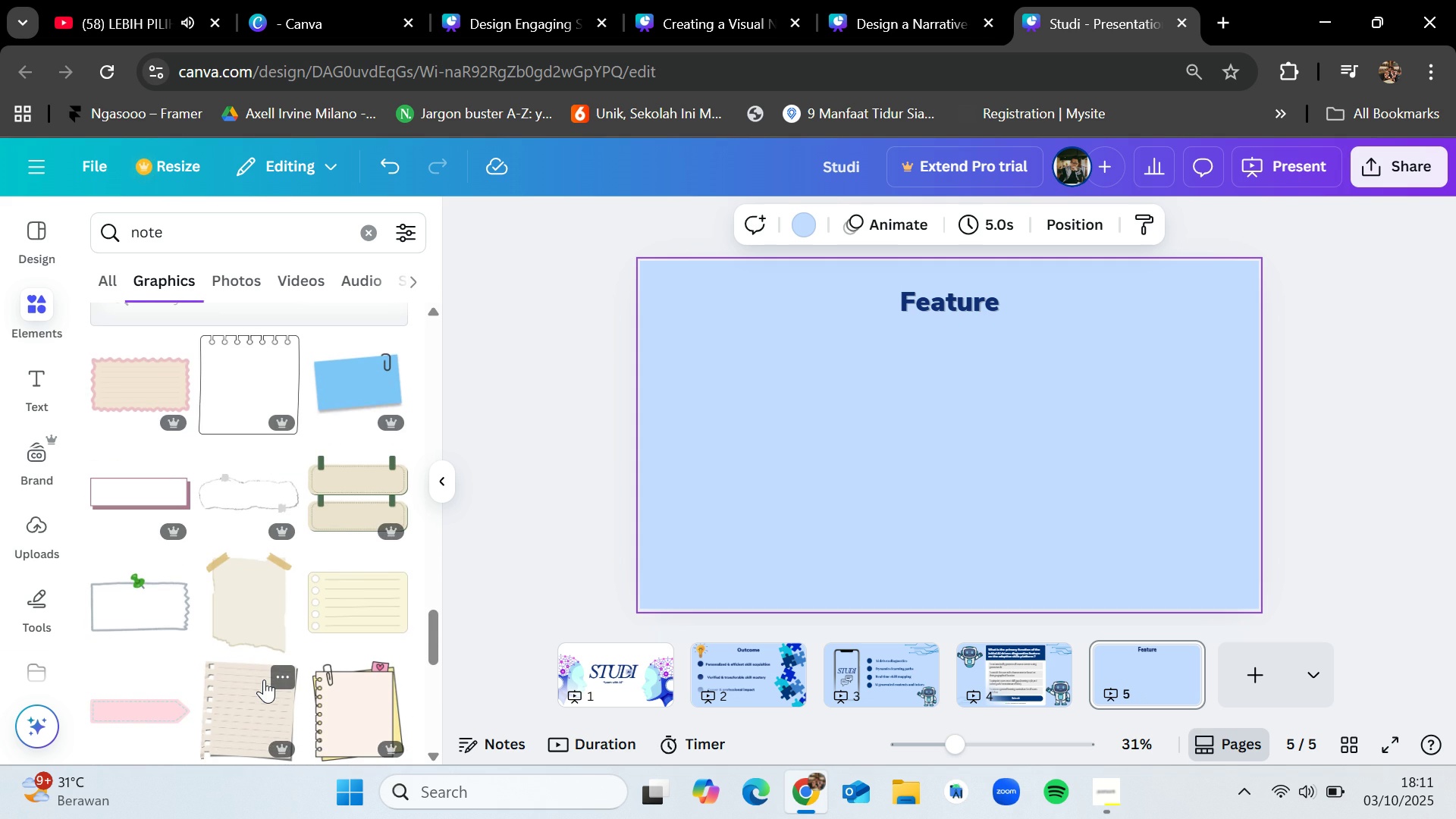 
scroll: coordinate [264, 679], scroll_direction: down, amount: 2.0
 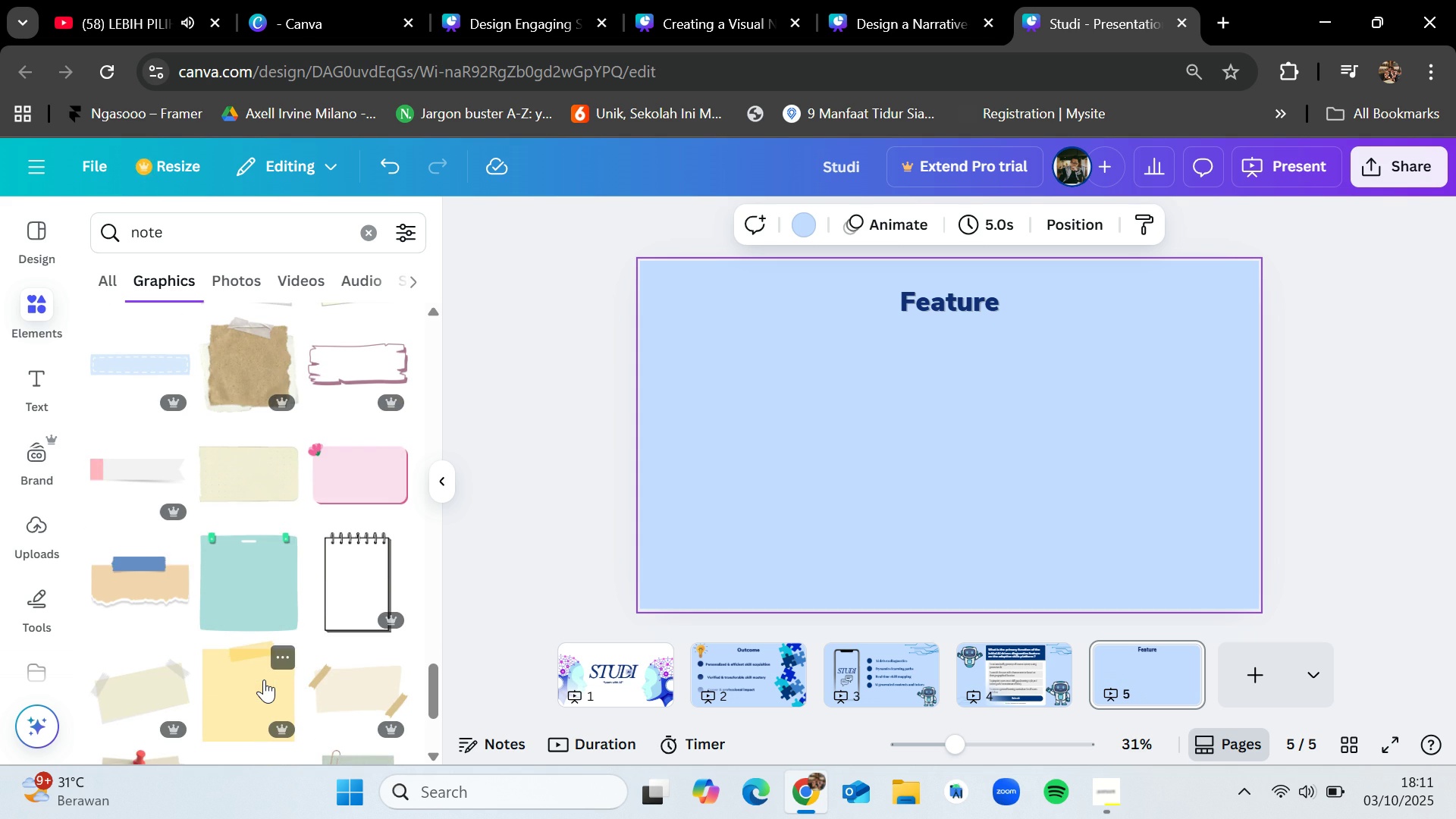 
scroll: coordinate [264, 654], scroll_direction: up, amount: 26.0
 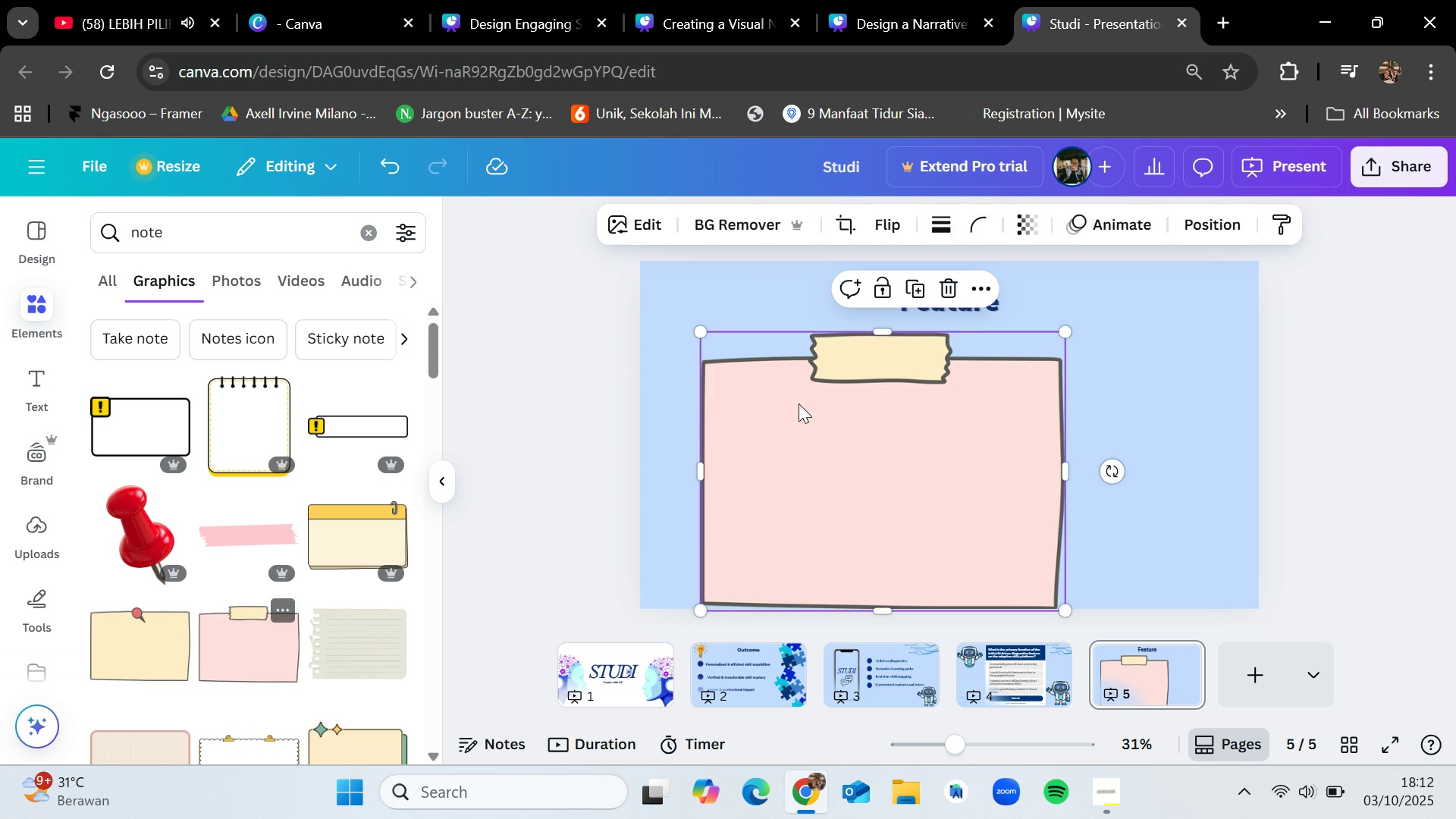 
wait(5.65)
 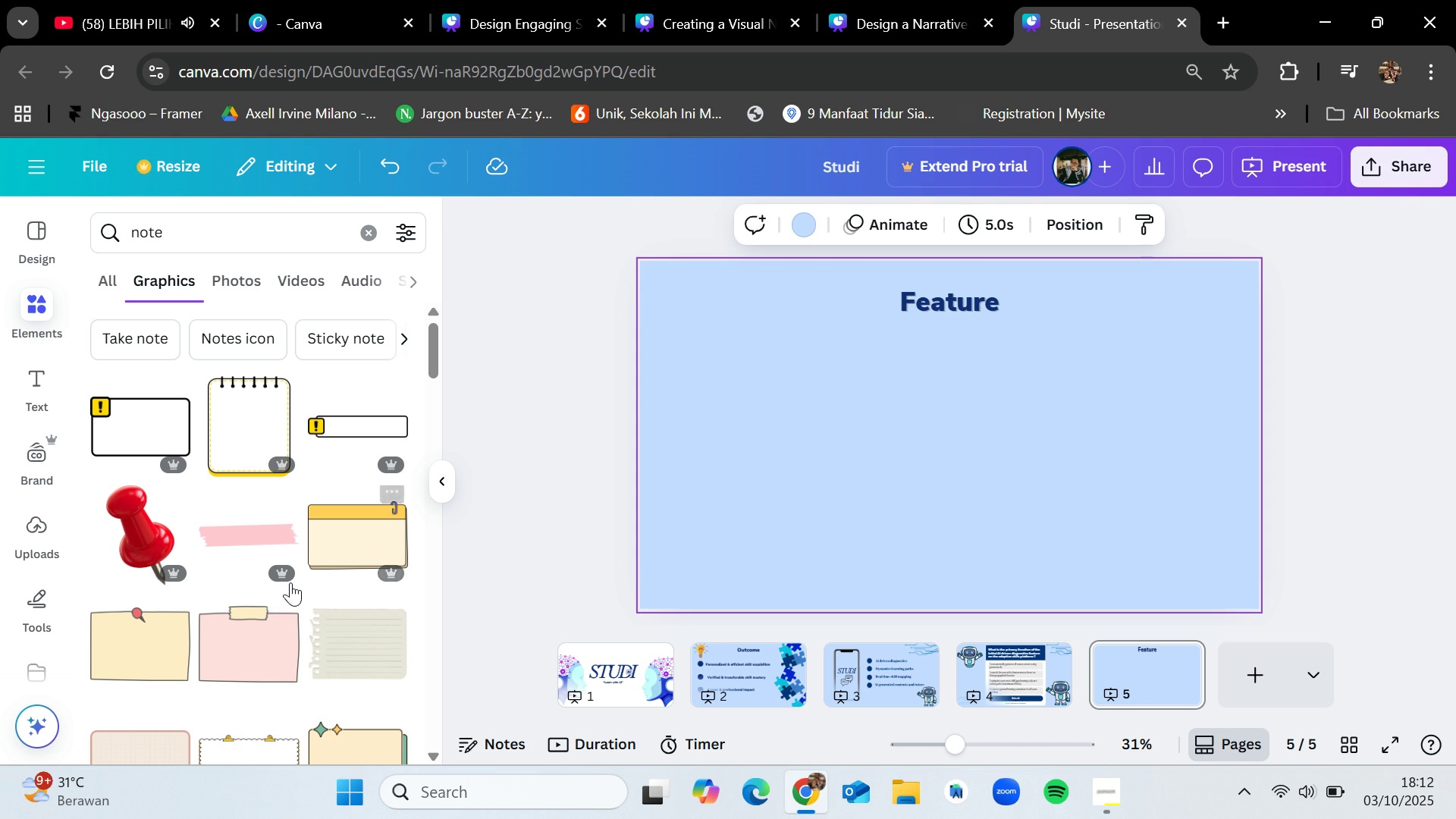 
left_click([891, 219])
 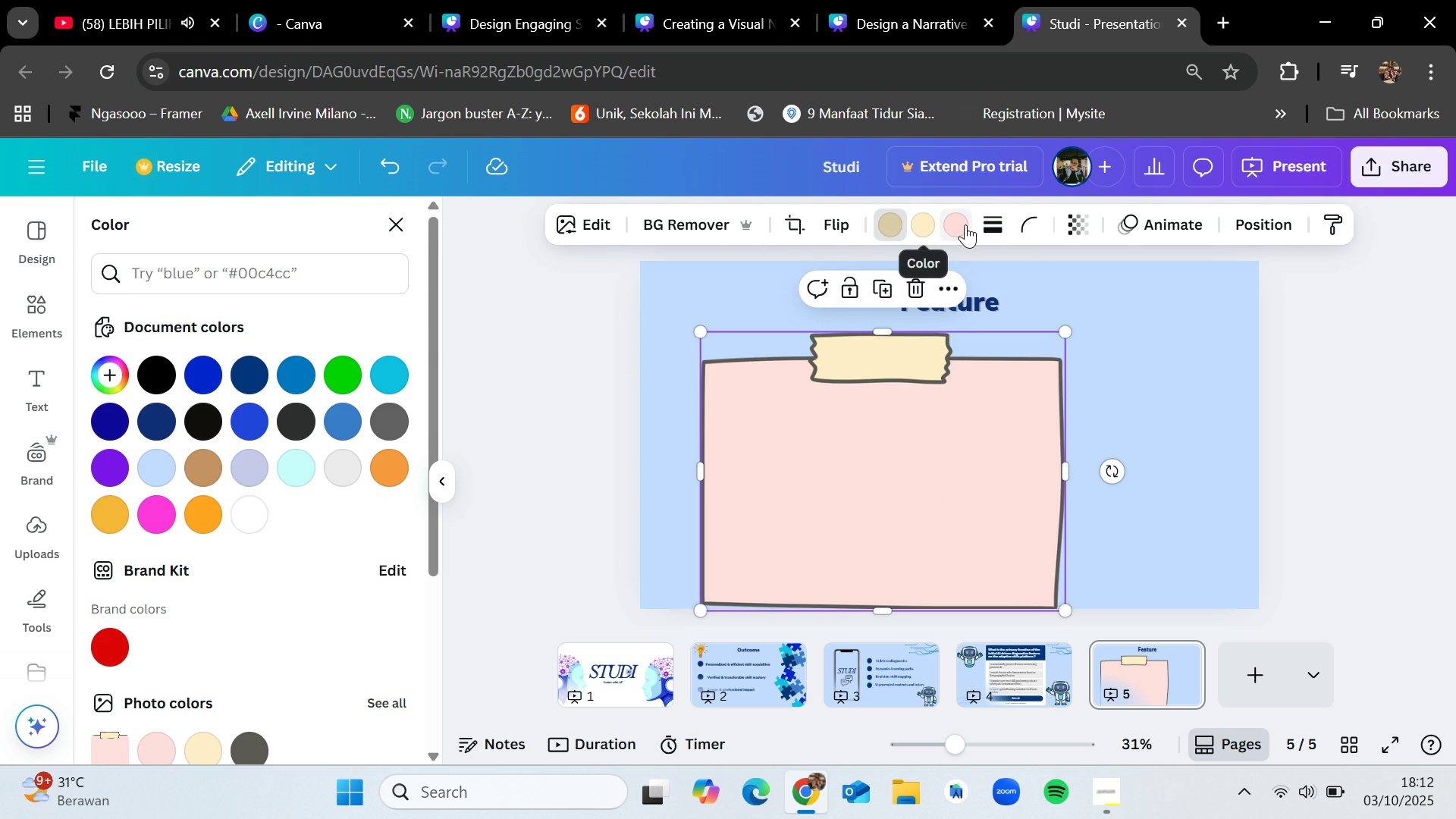 
left_click([965, 224])
 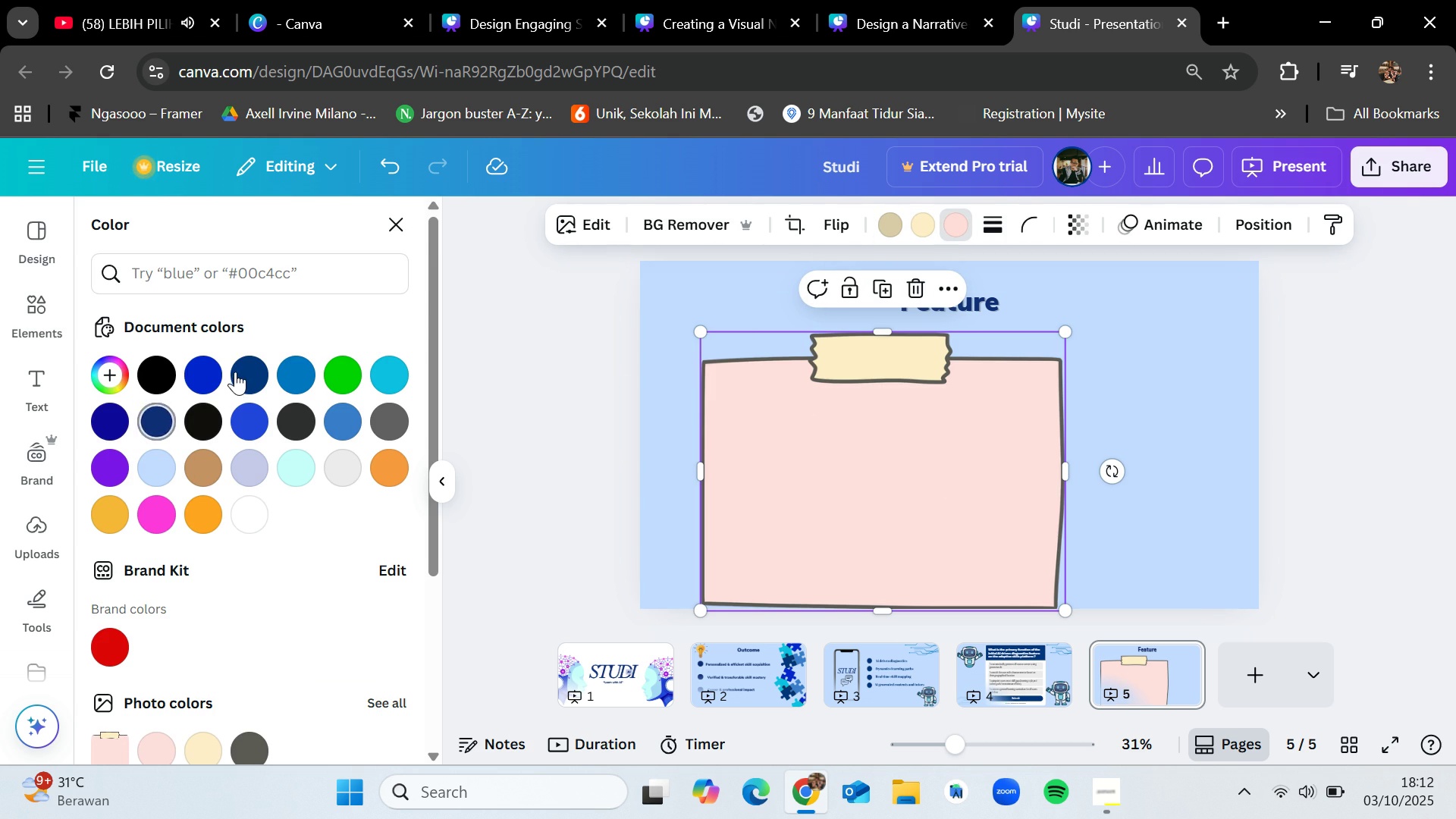 
left_click([240, 369])
 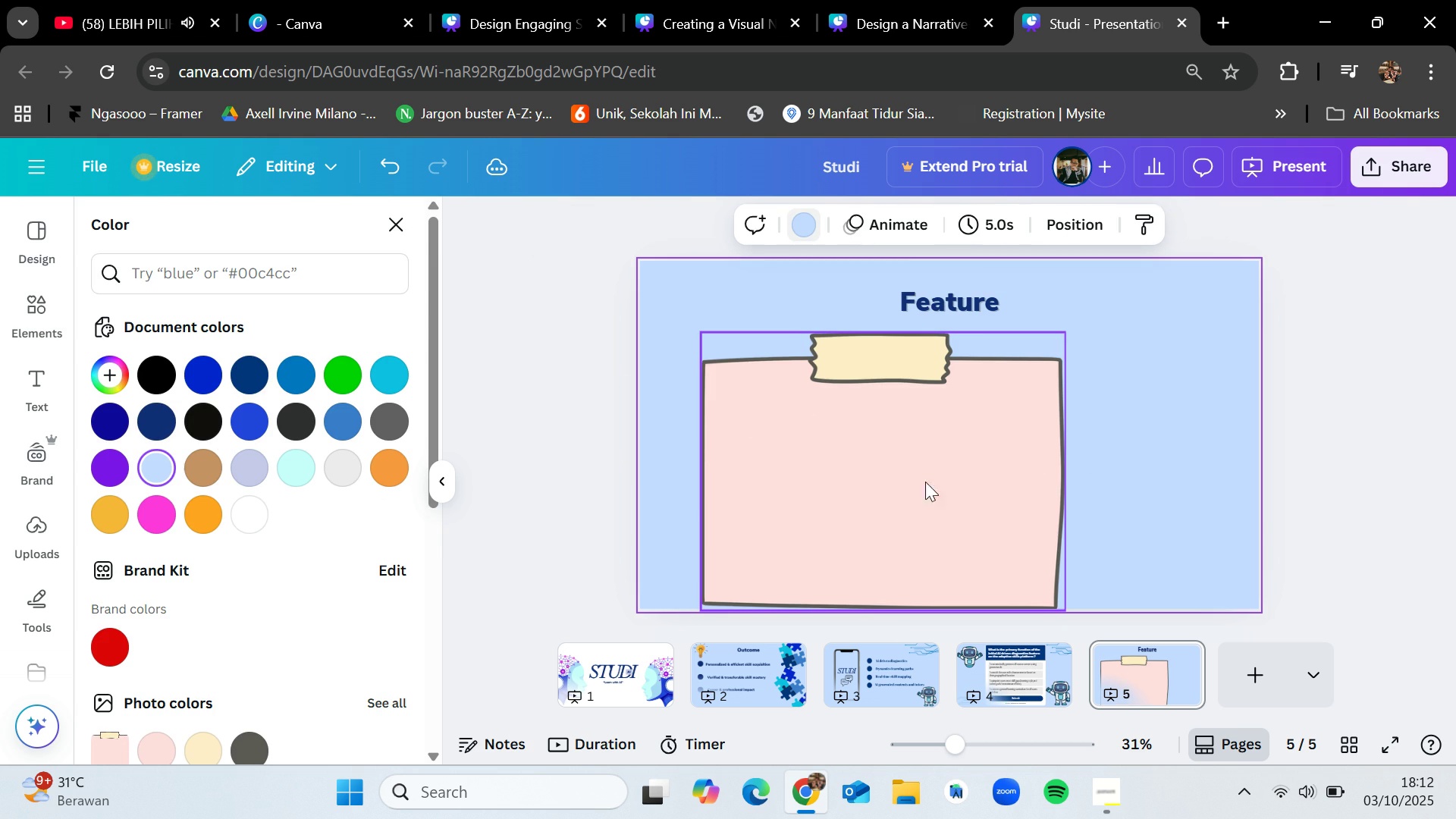 
left_click([905, 484])
 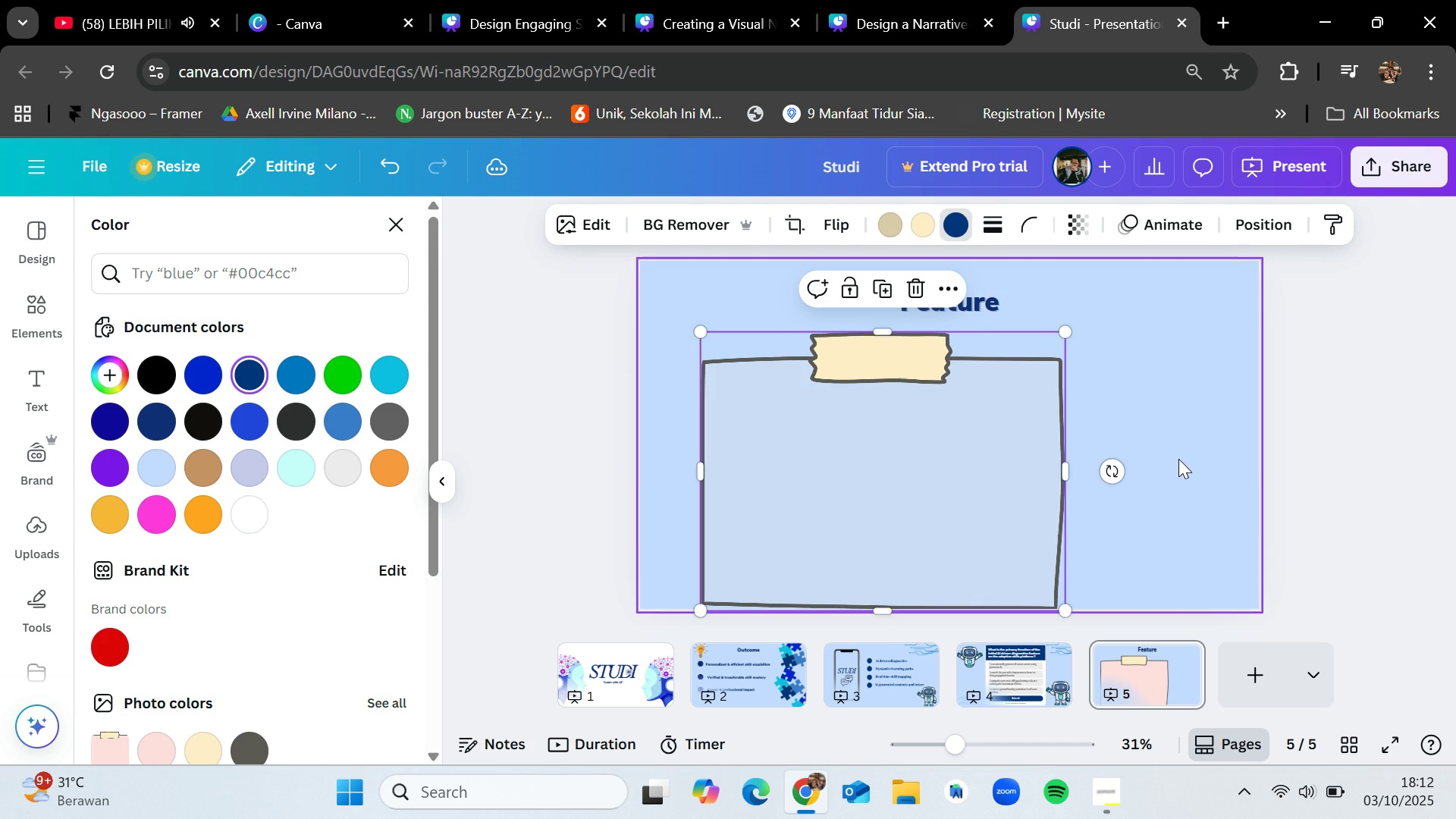 
left_click([1178, 459])
 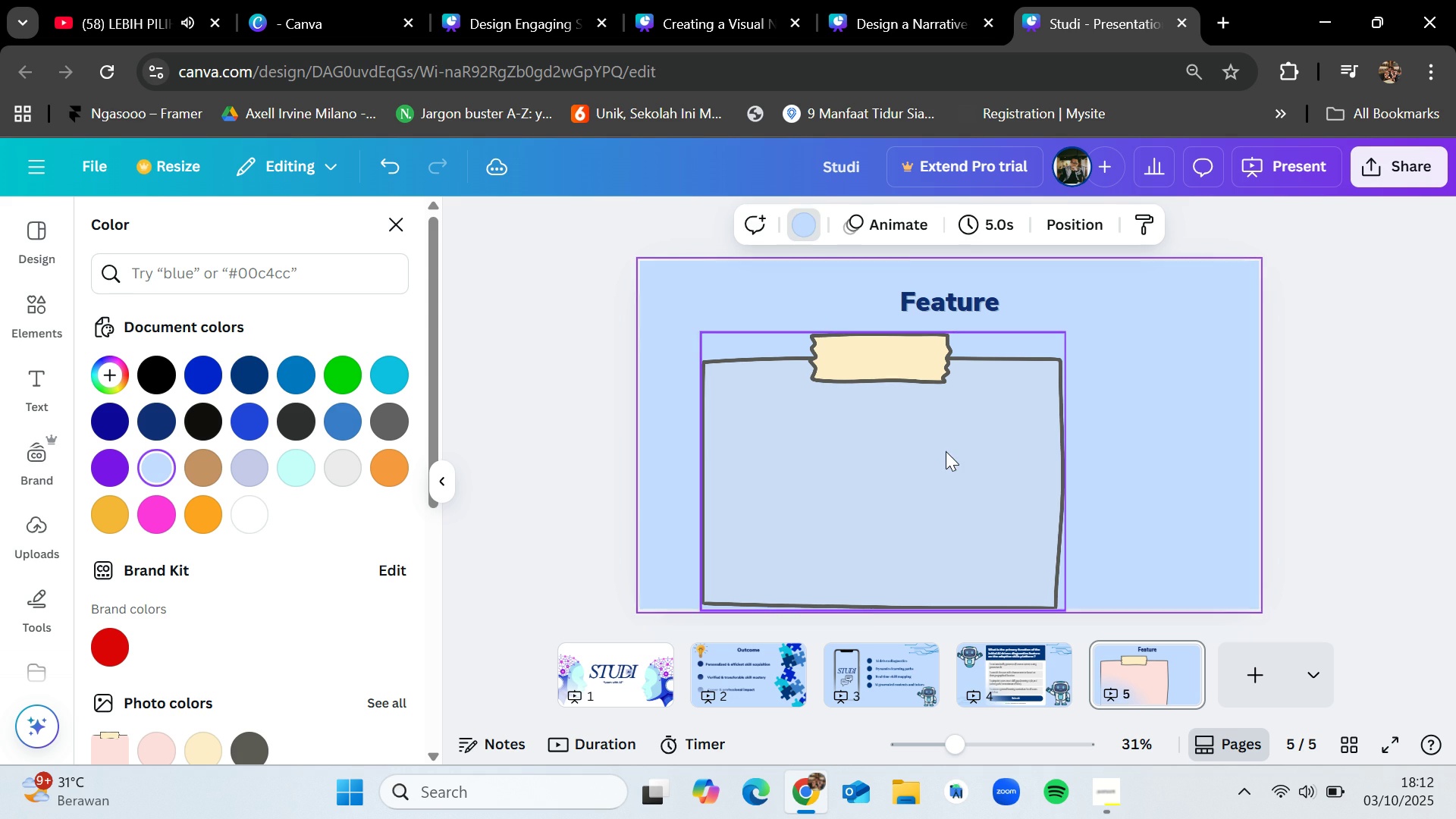 
left_click([946, 451])
 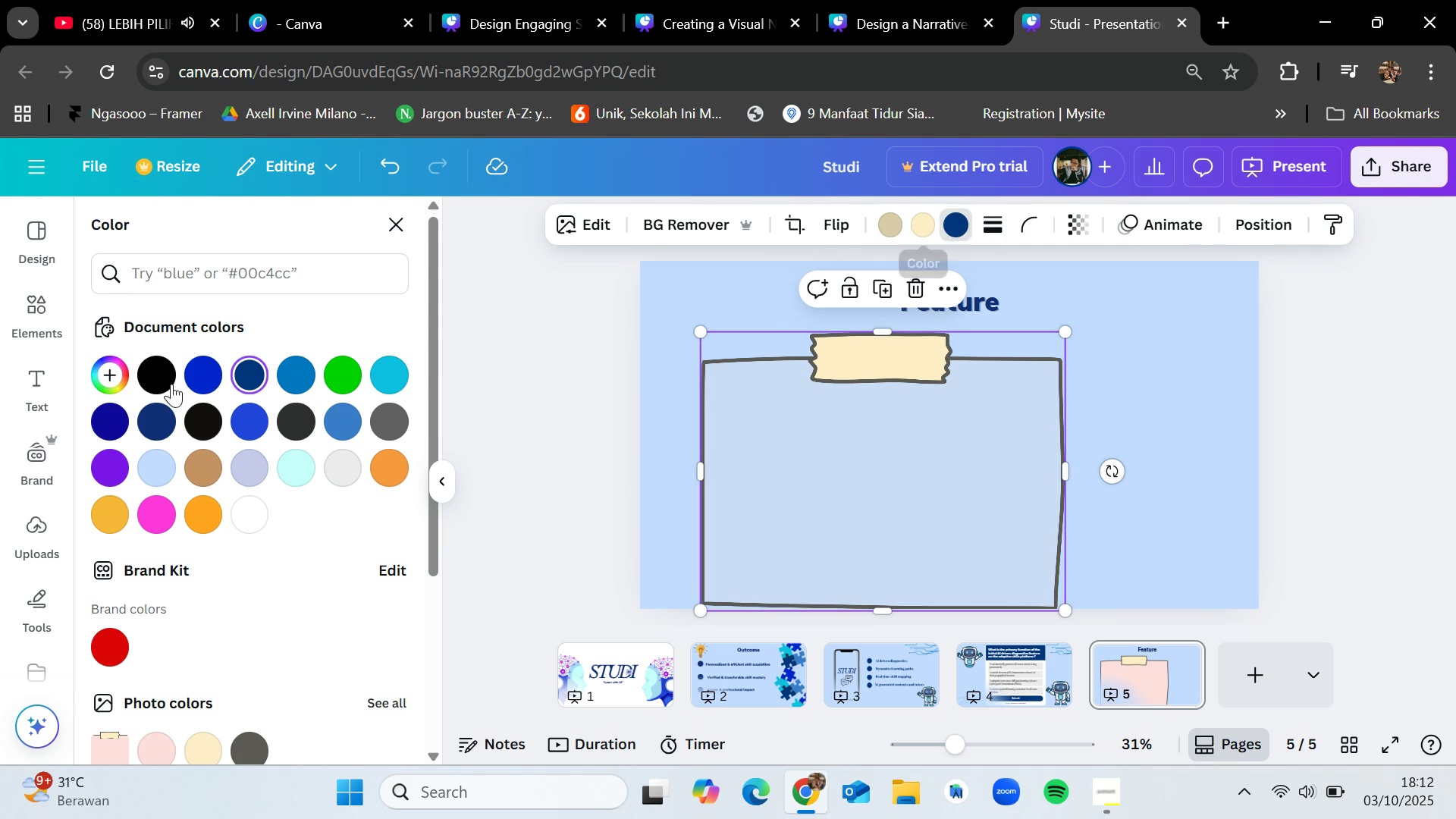 
left_click([200, 372])
 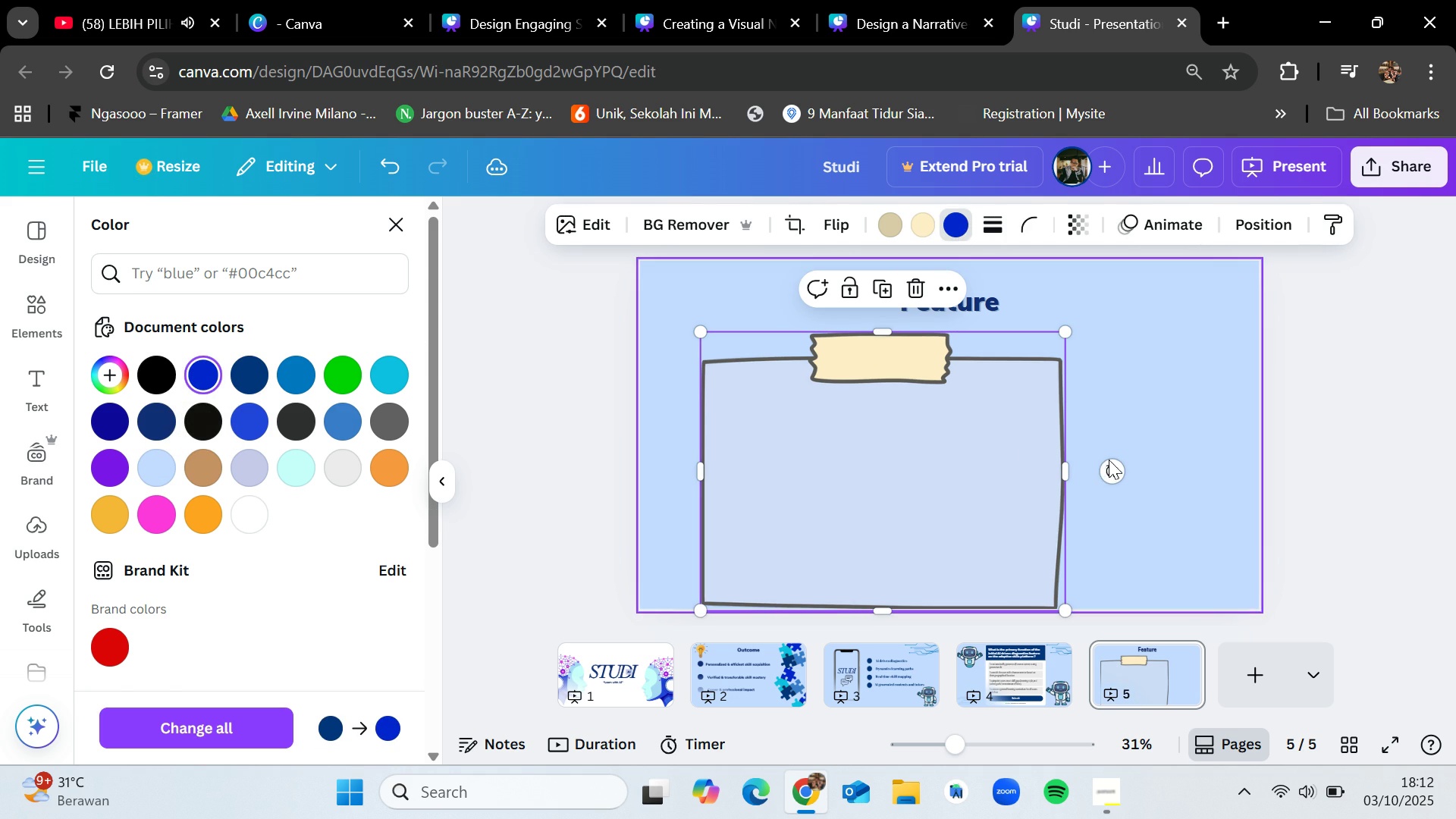 
left_click([931, 464])
 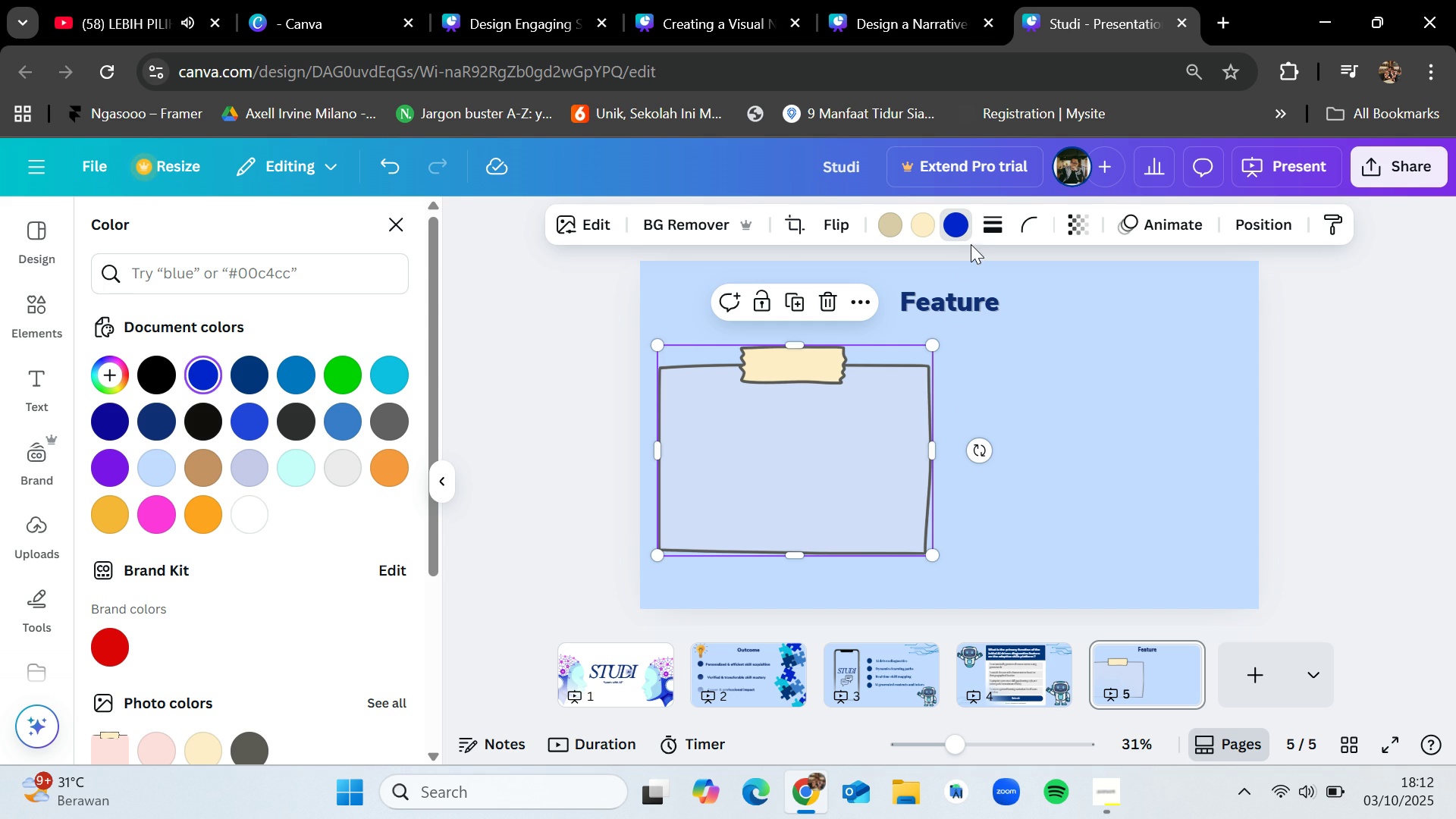 
wait(5.3)
 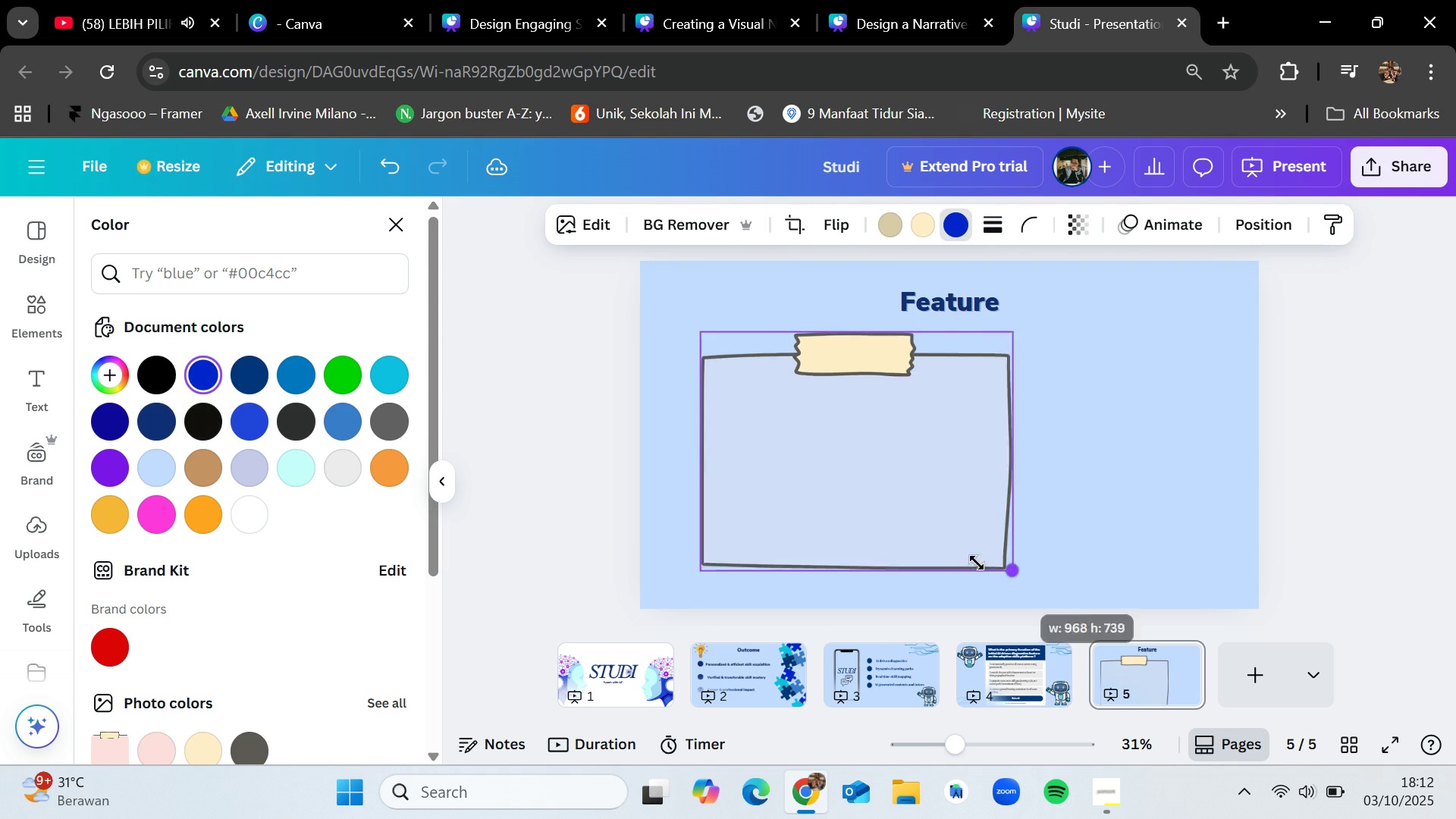 
left_click([867, 437])
 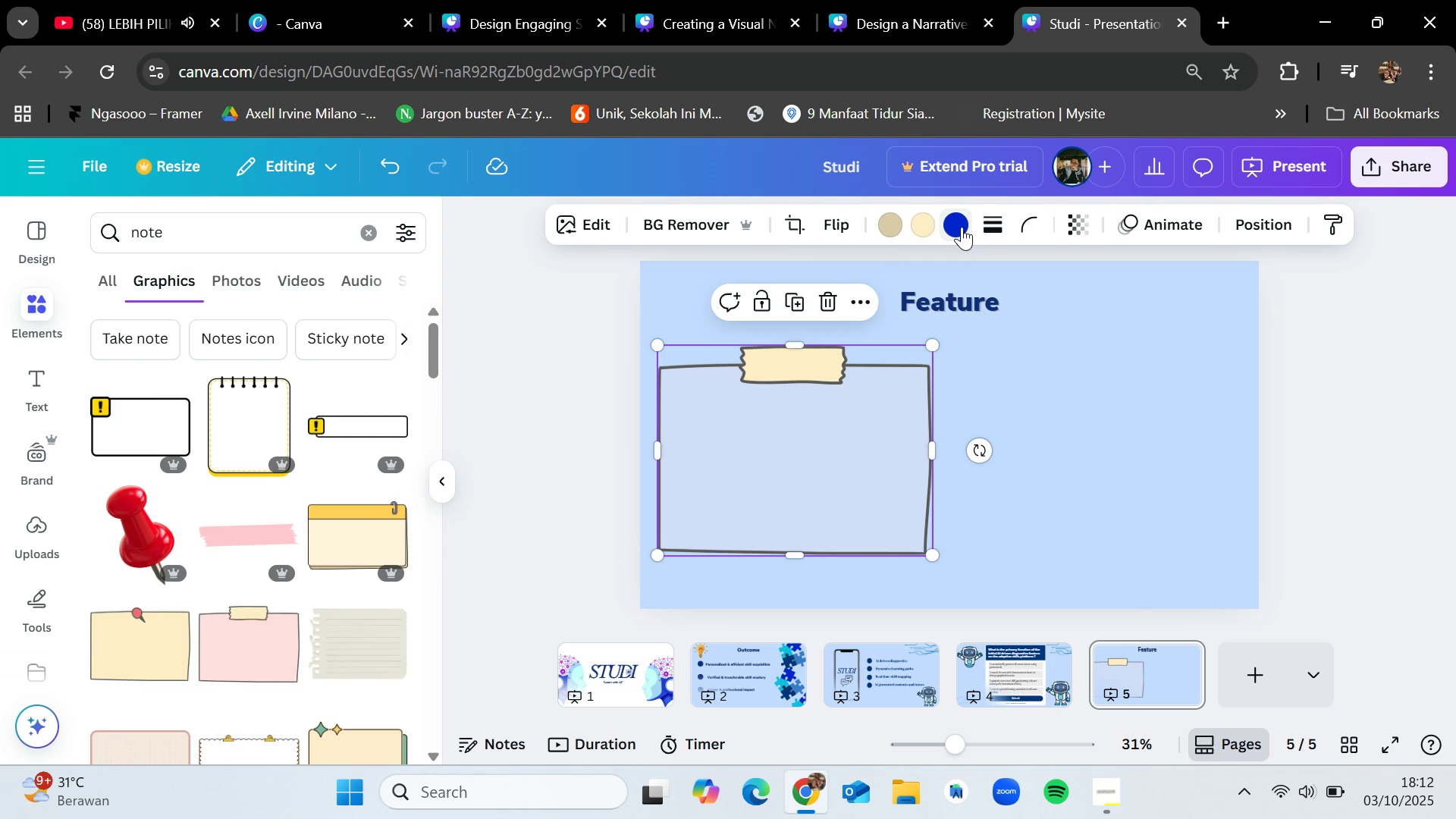 
left_click([962, 227])
 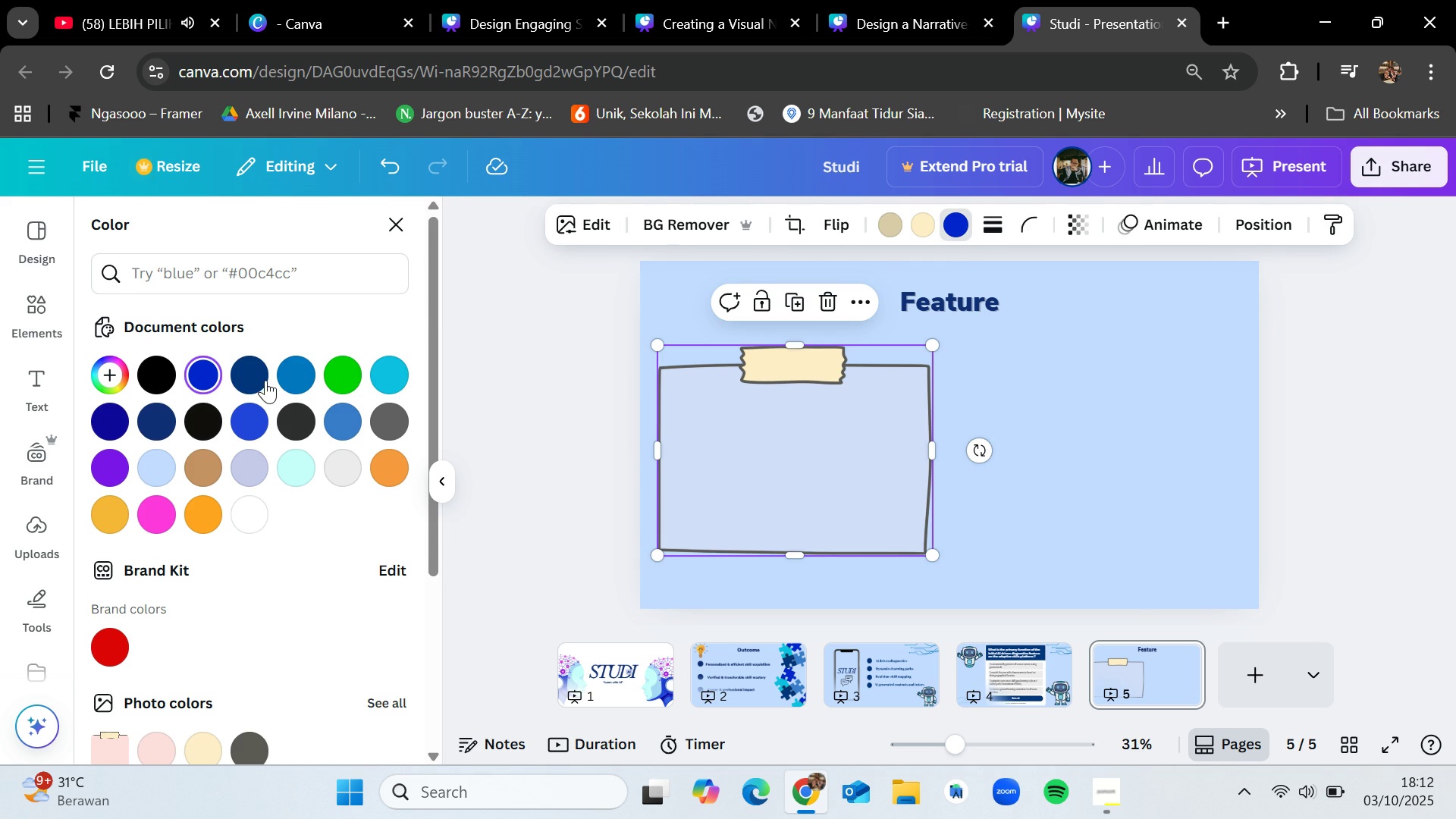 
left_click([256, 378])
 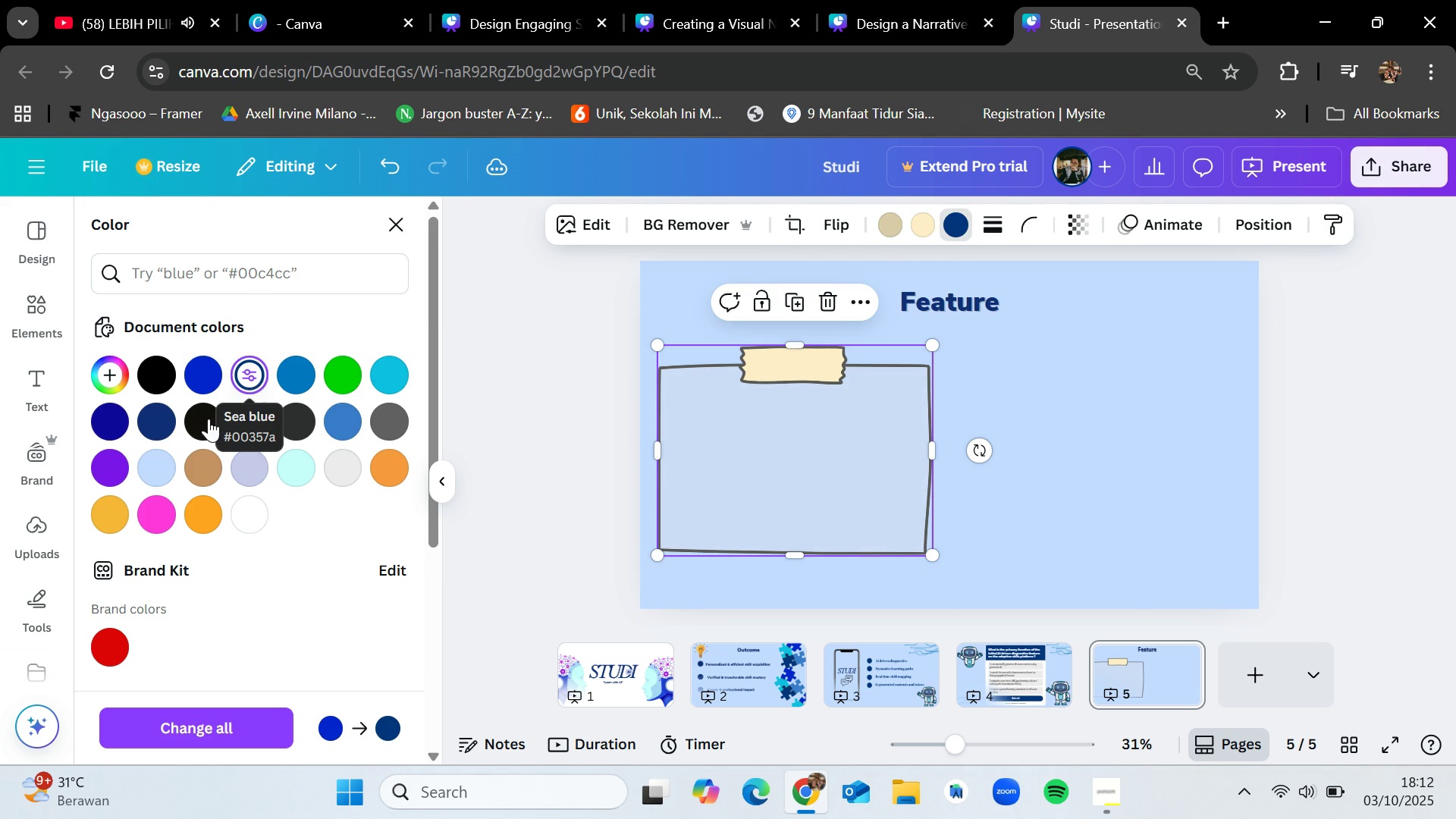 
left_click([162, 425])
 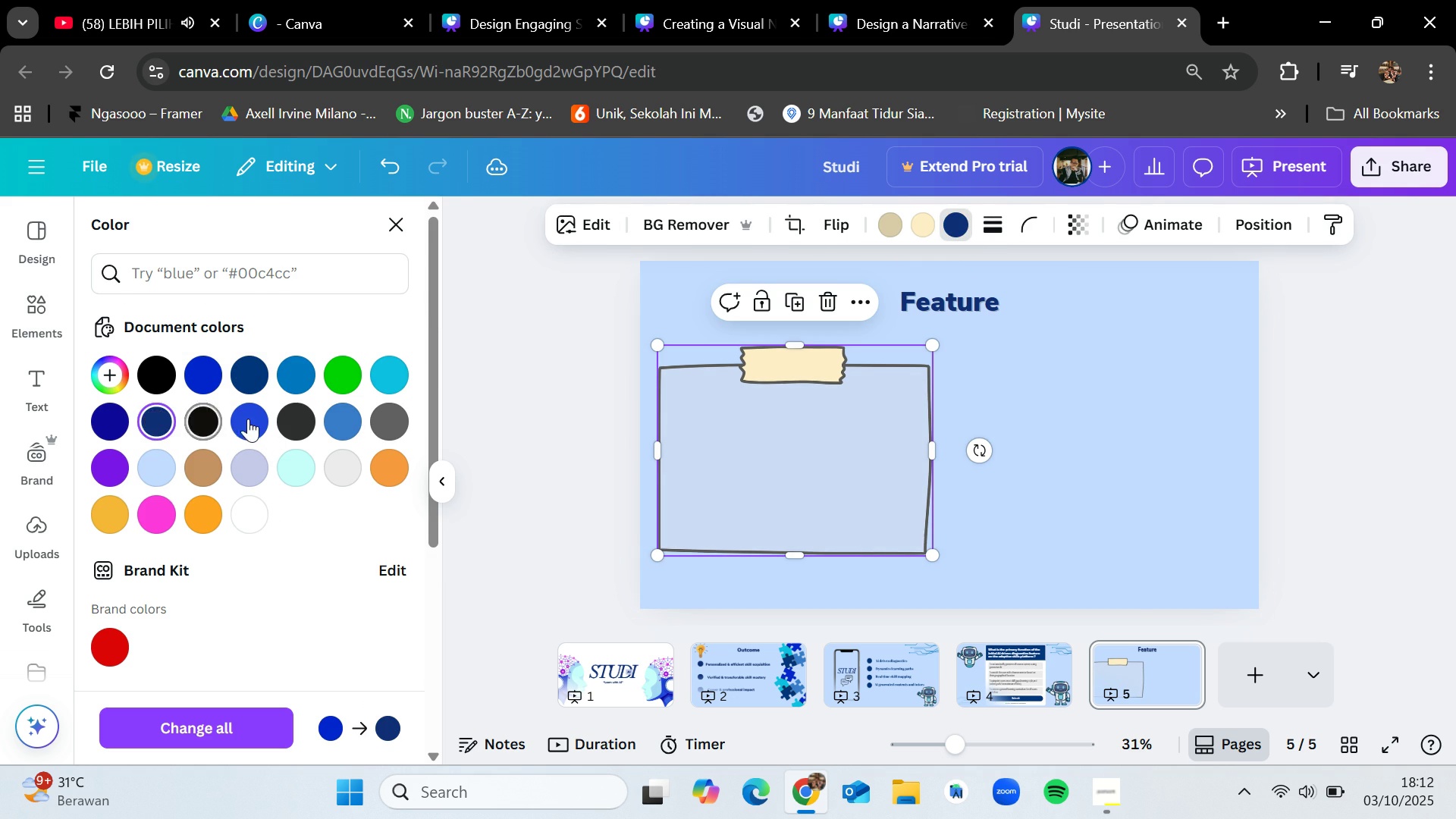 
left_click([248, 418])
 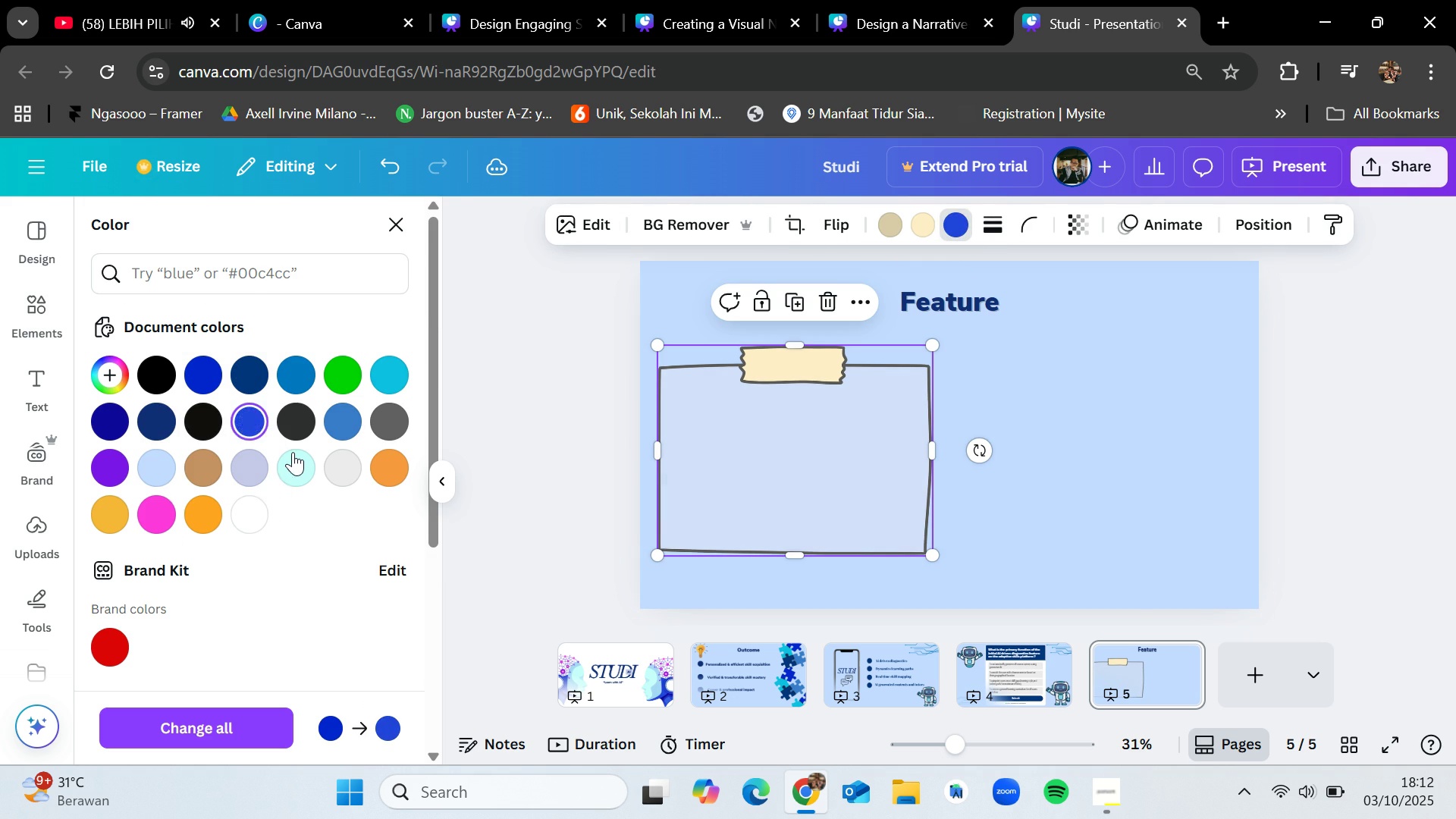 
left_click([293, 452])
 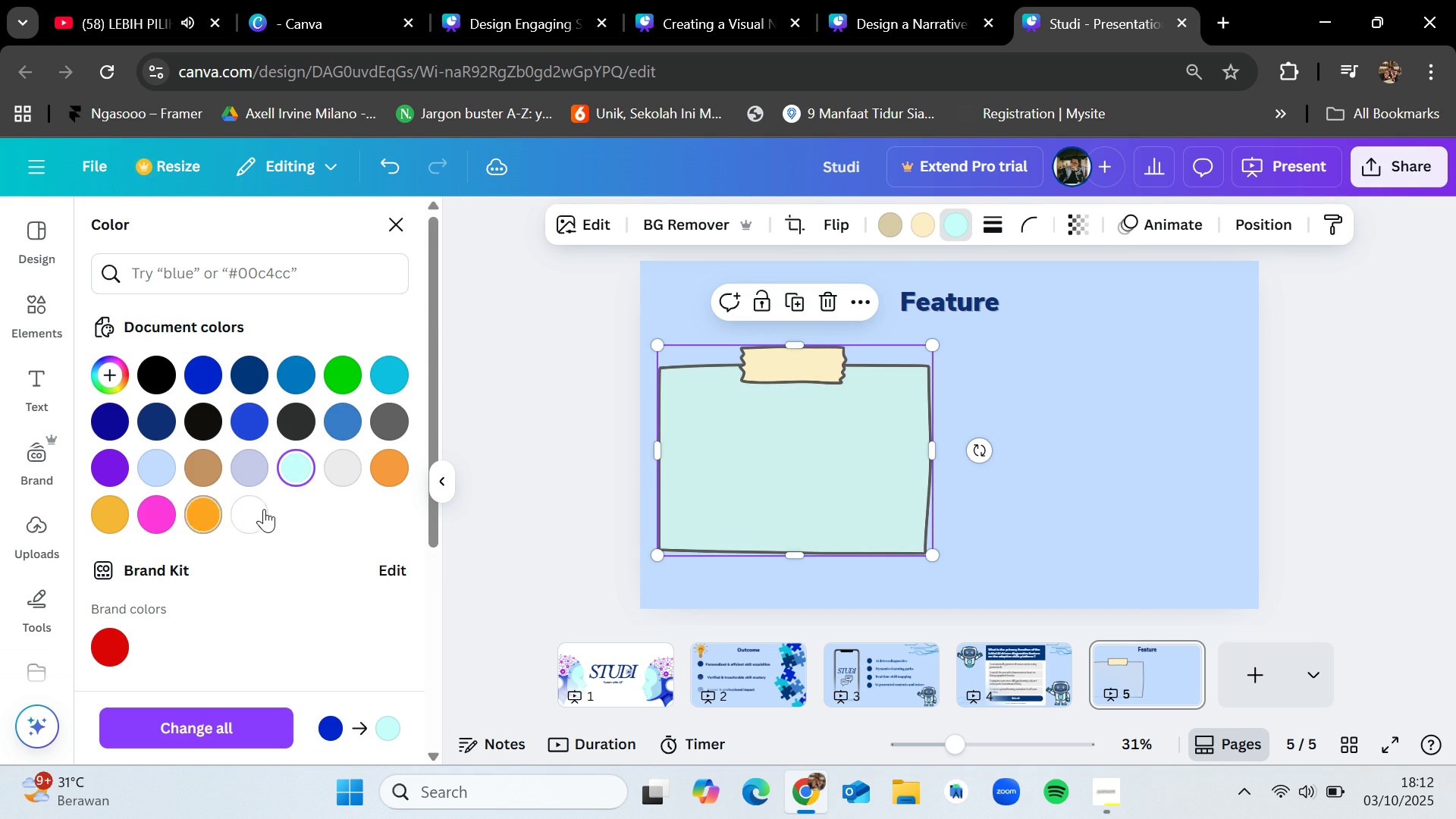 
left_click([253, 509])
 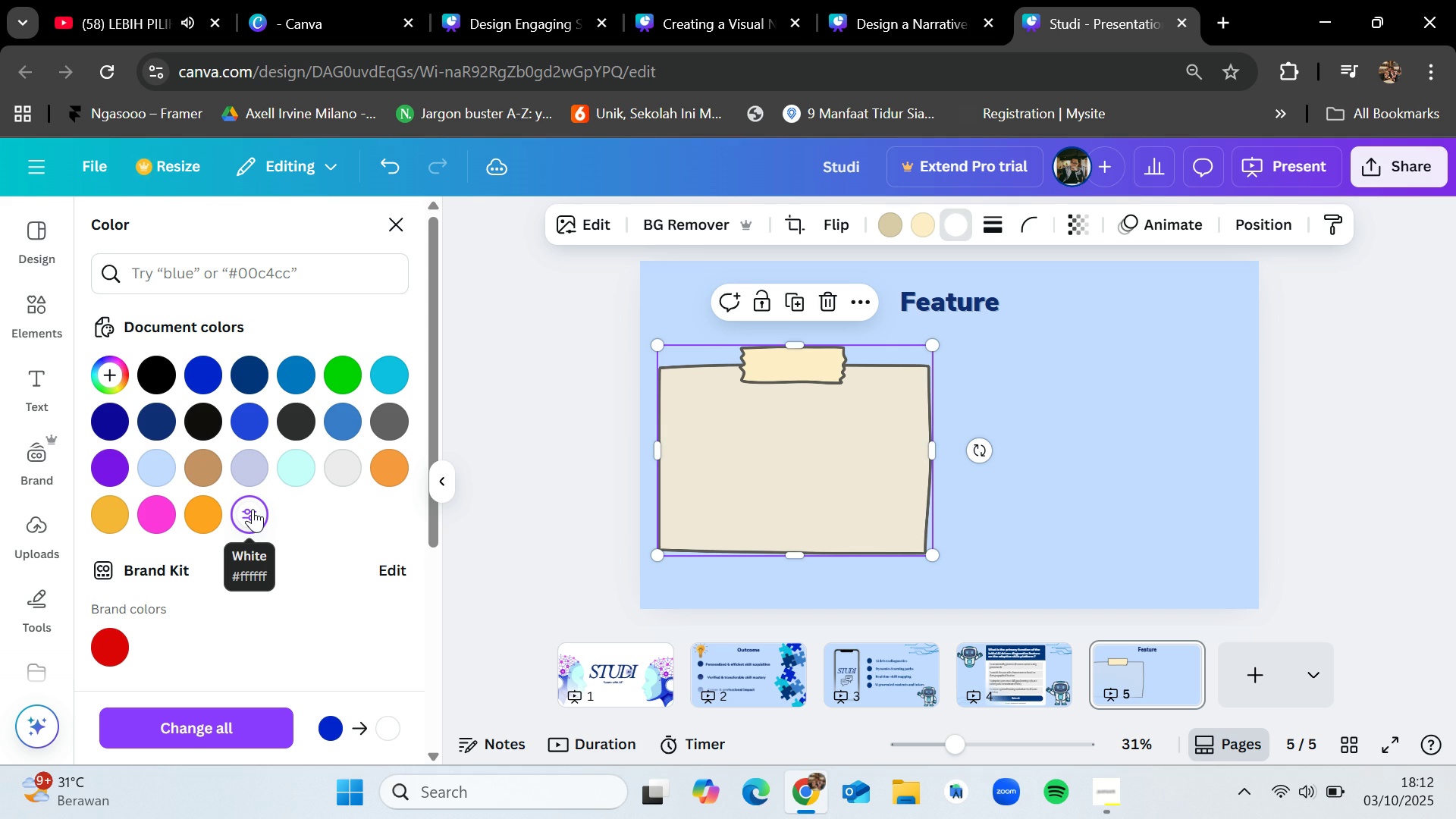 
mouse_move([196, 359])
 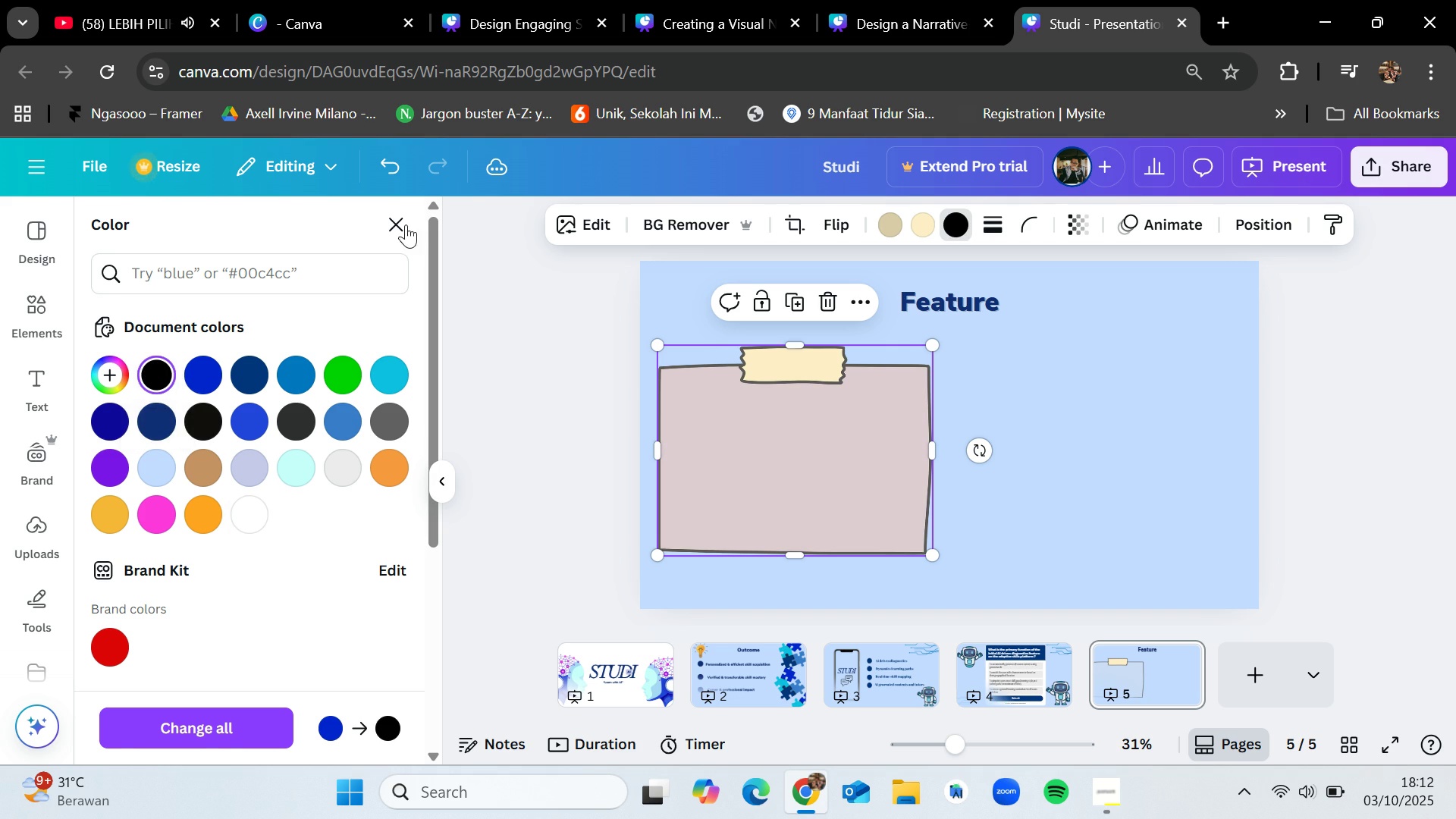 
double_click([405, 224])
 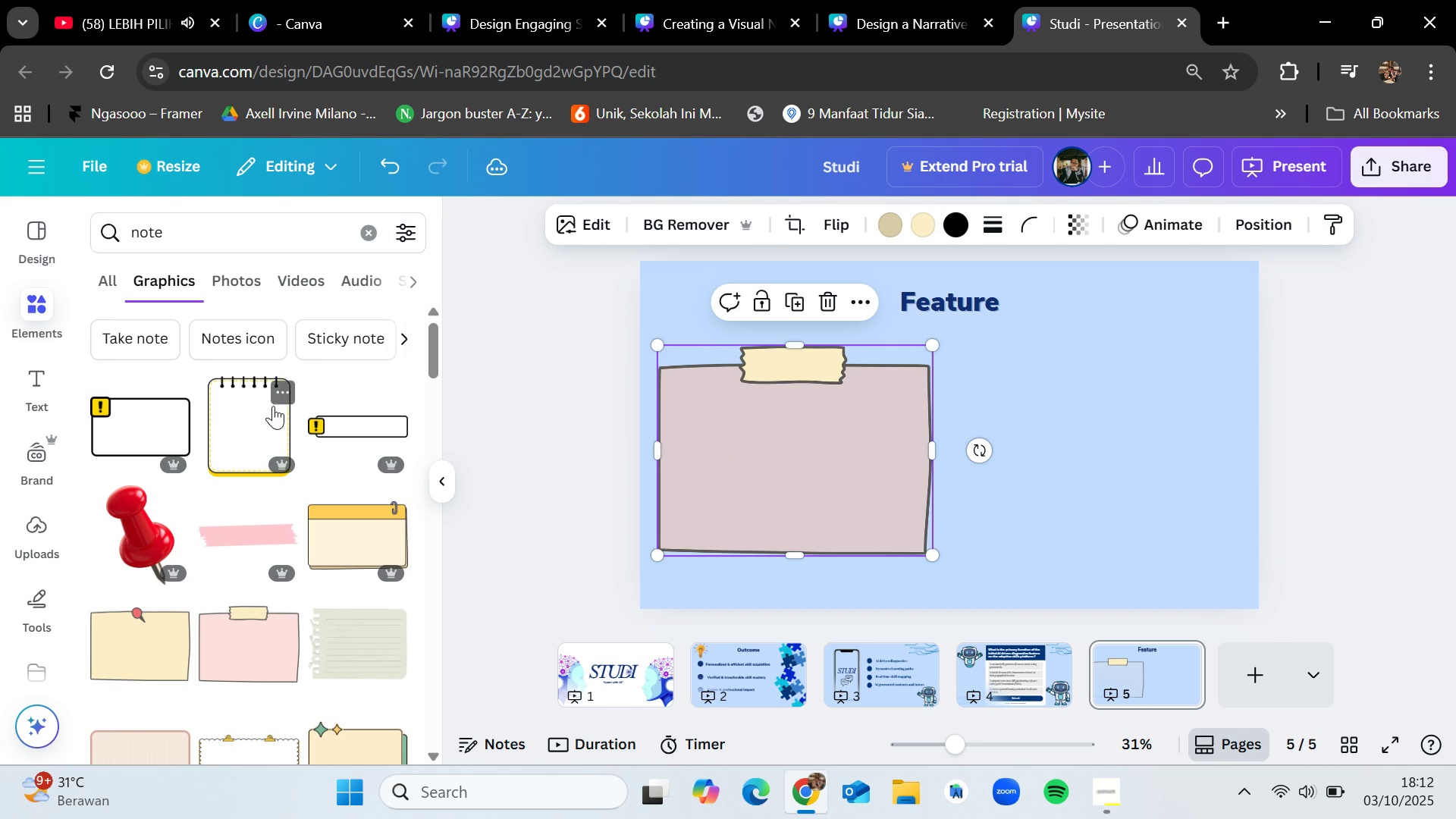 
mouse_move([330, 581])
 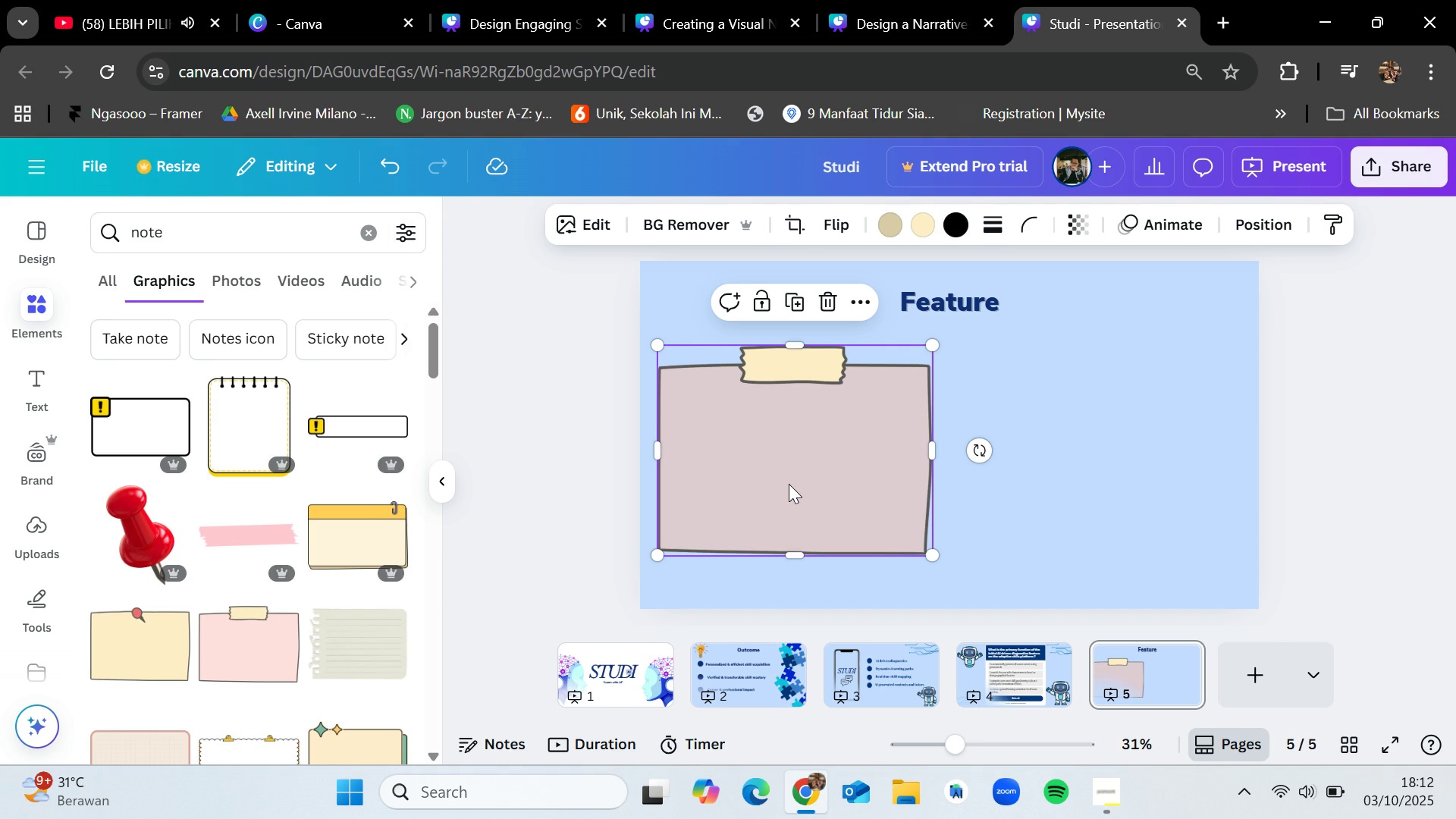 
left_click([789, 484])
 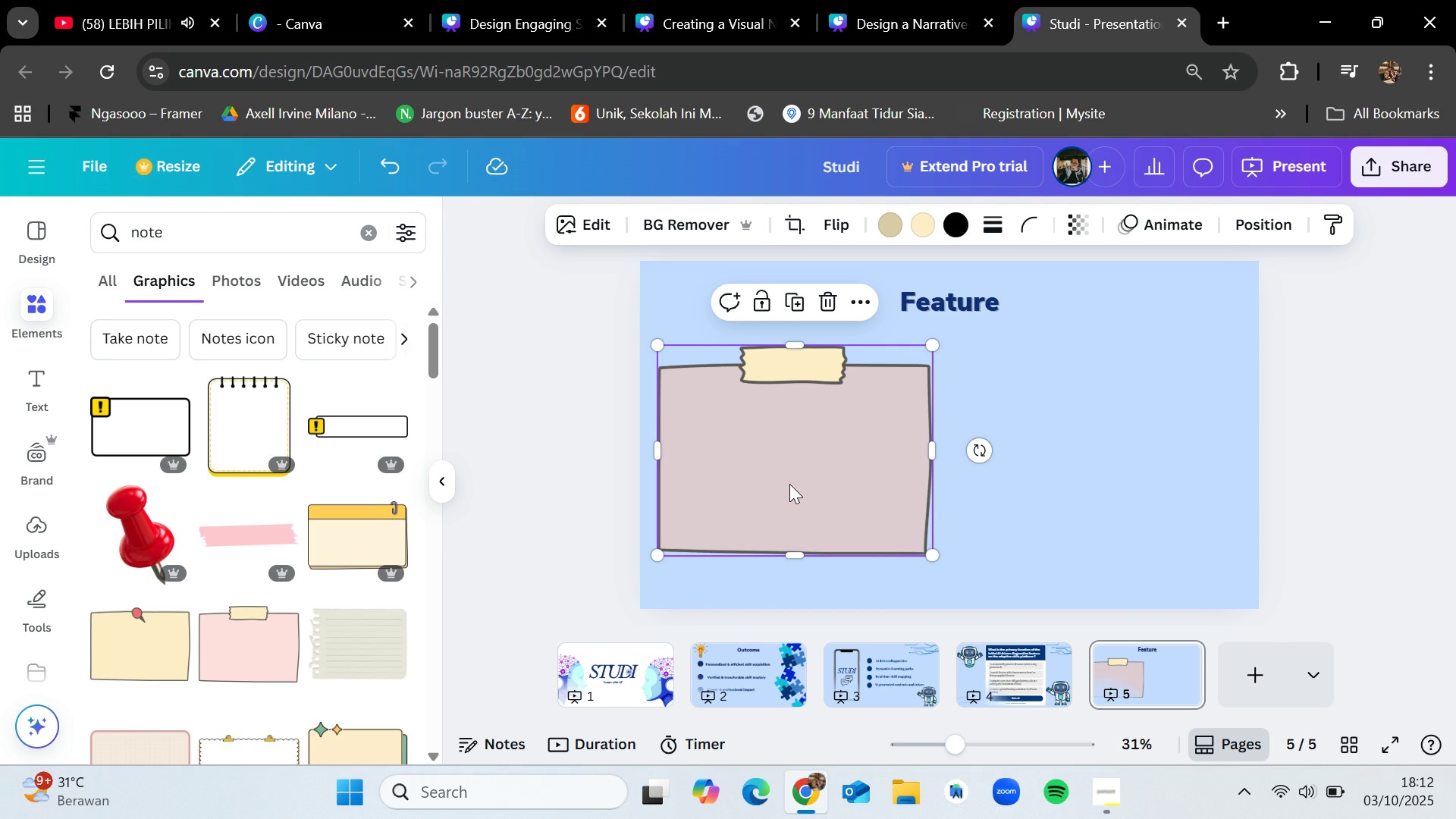 
key(Backspace)